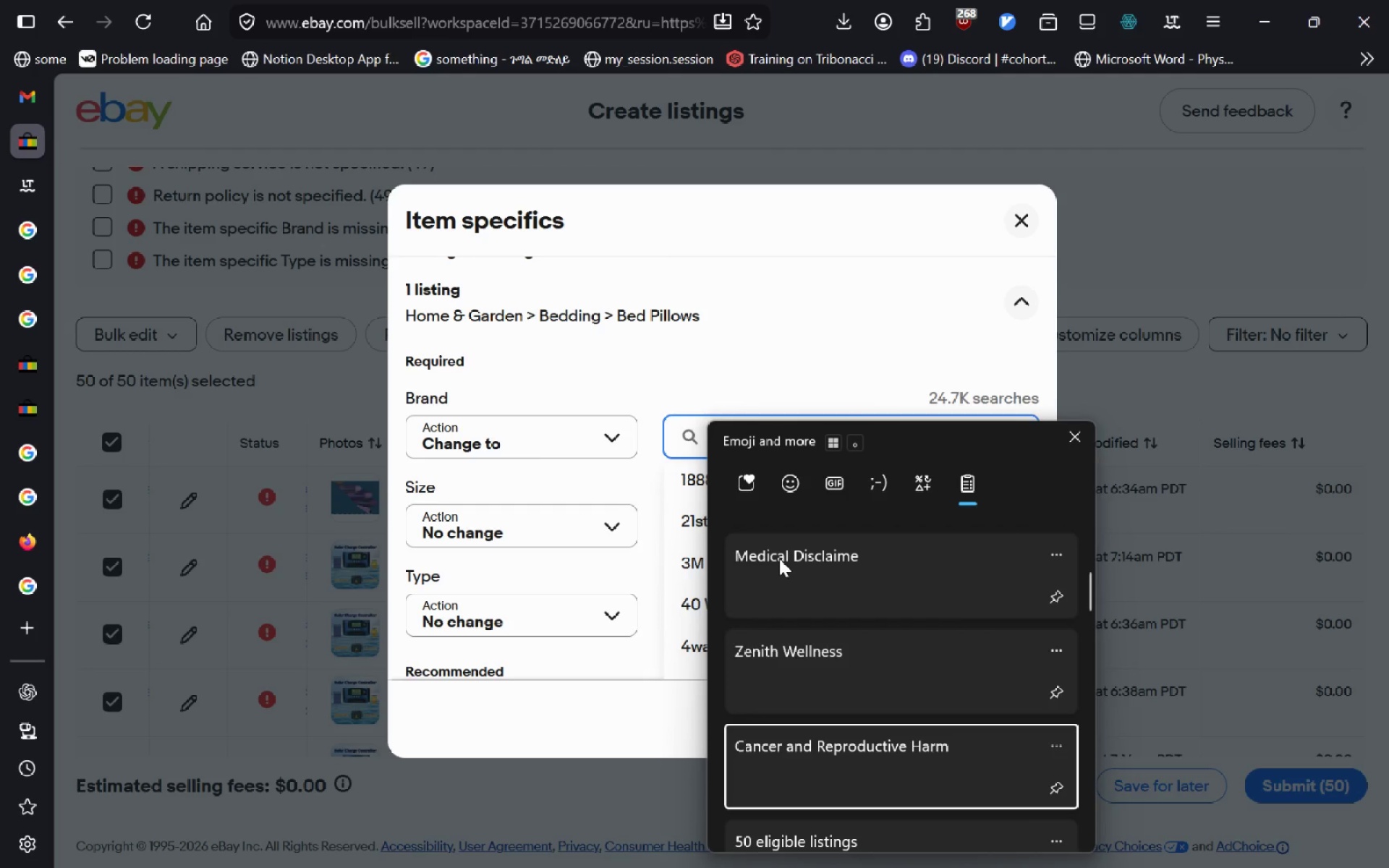 
key(Enter)
 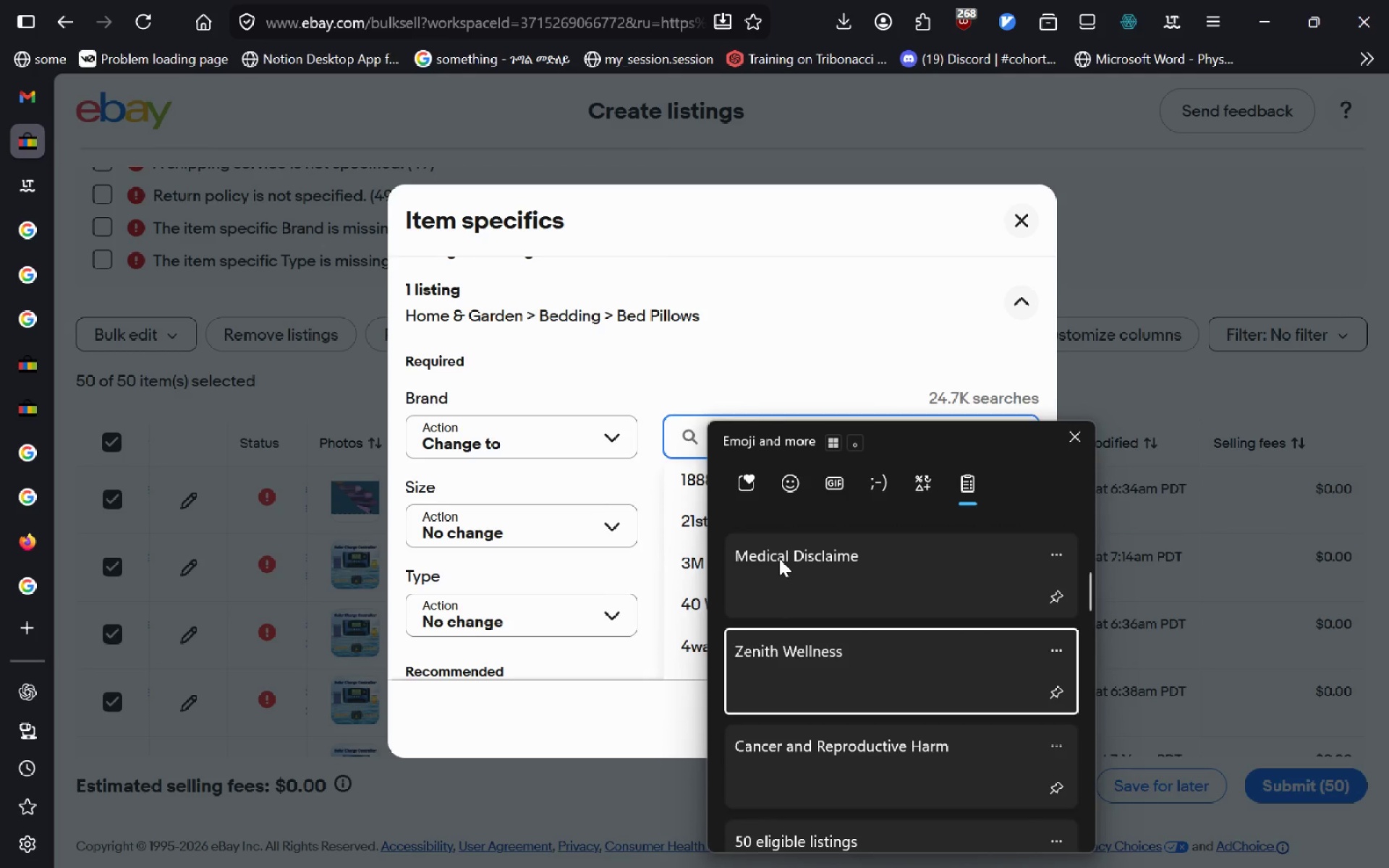 
key(Control+ControlLeft)
 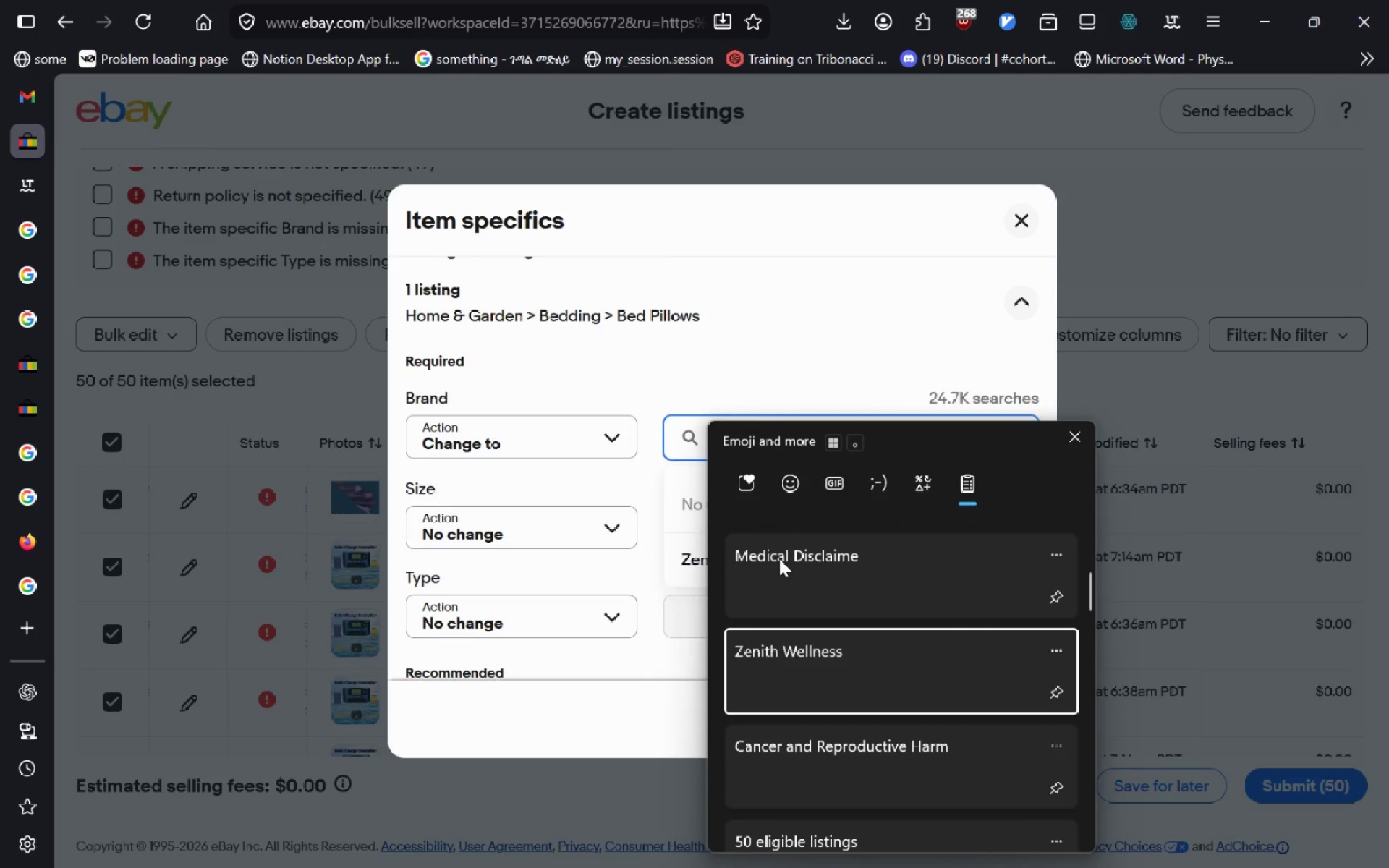 
hold_key(key=V, duration=4.66)
 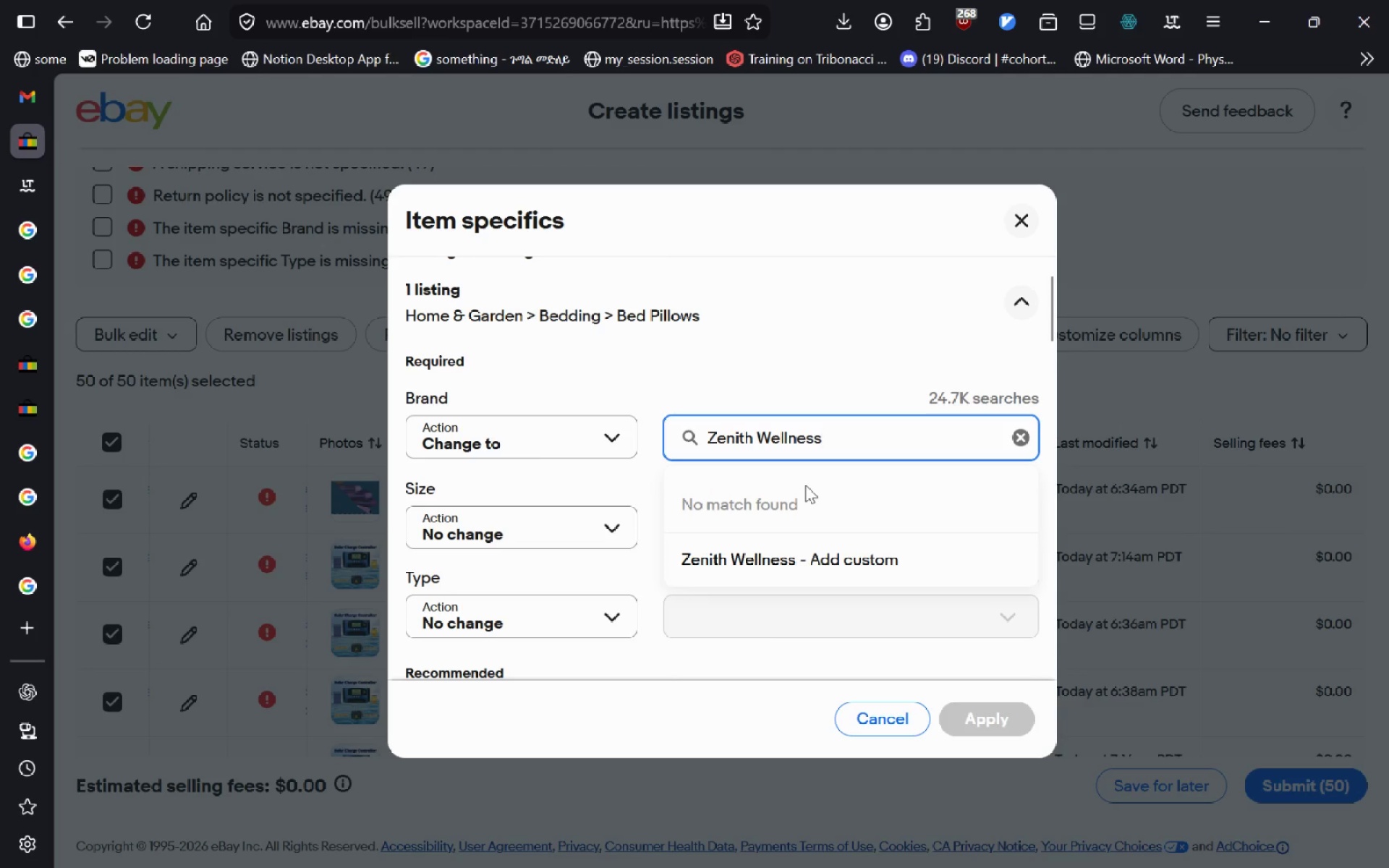 
left_click([831, 363])
 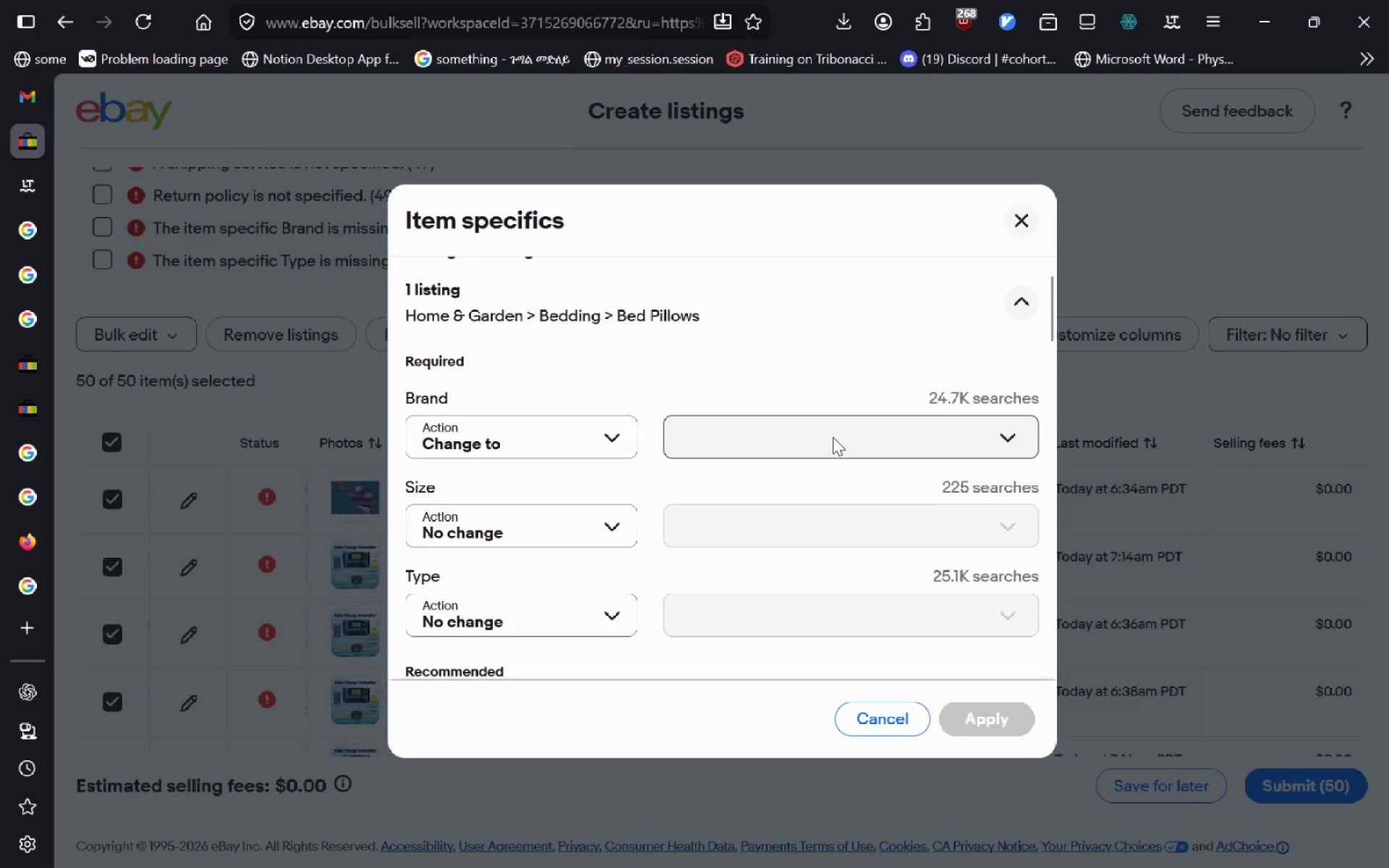 
left_click([833, 437])
 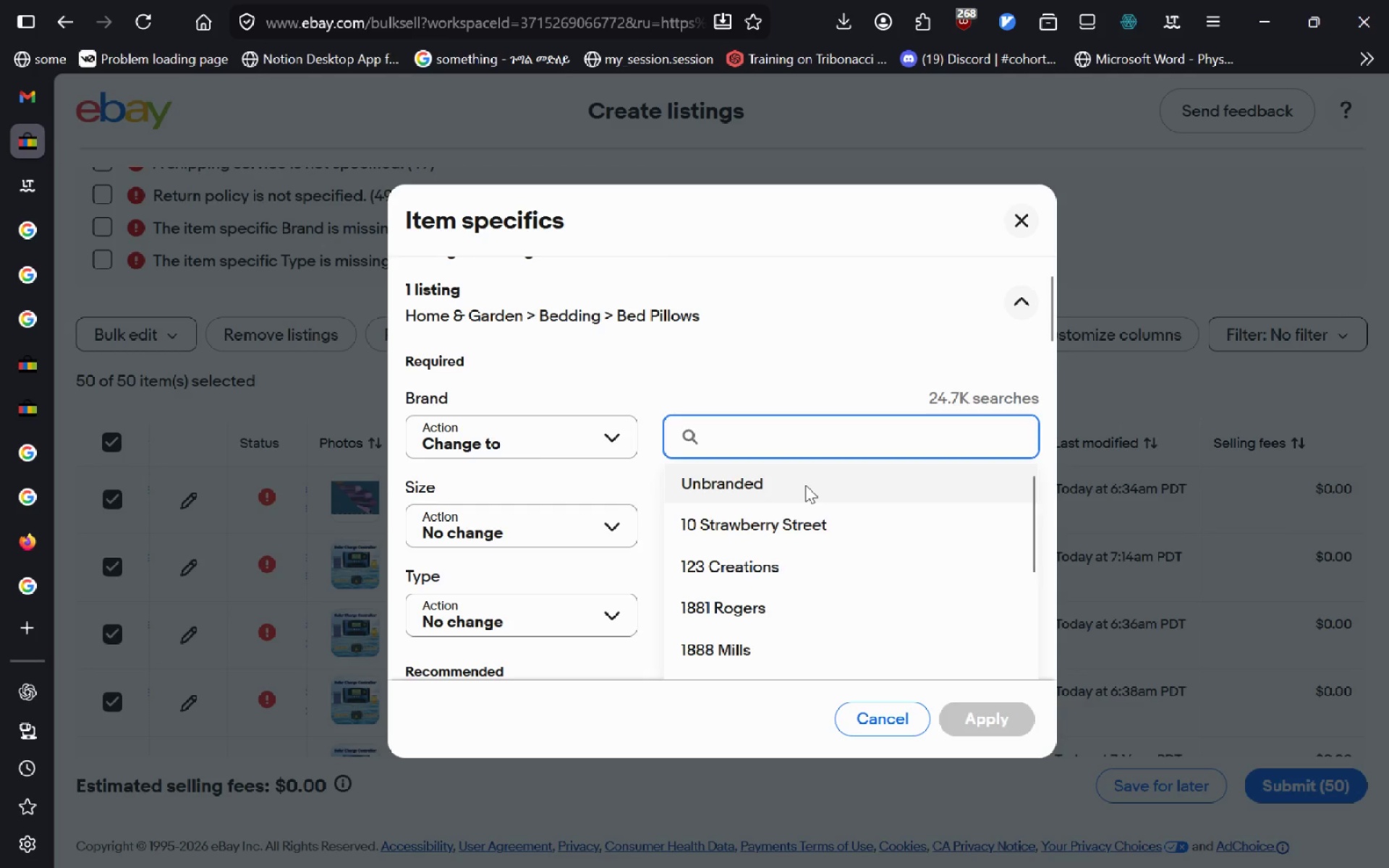 
hold_key(key=ControlLeft, duration=0.72)
 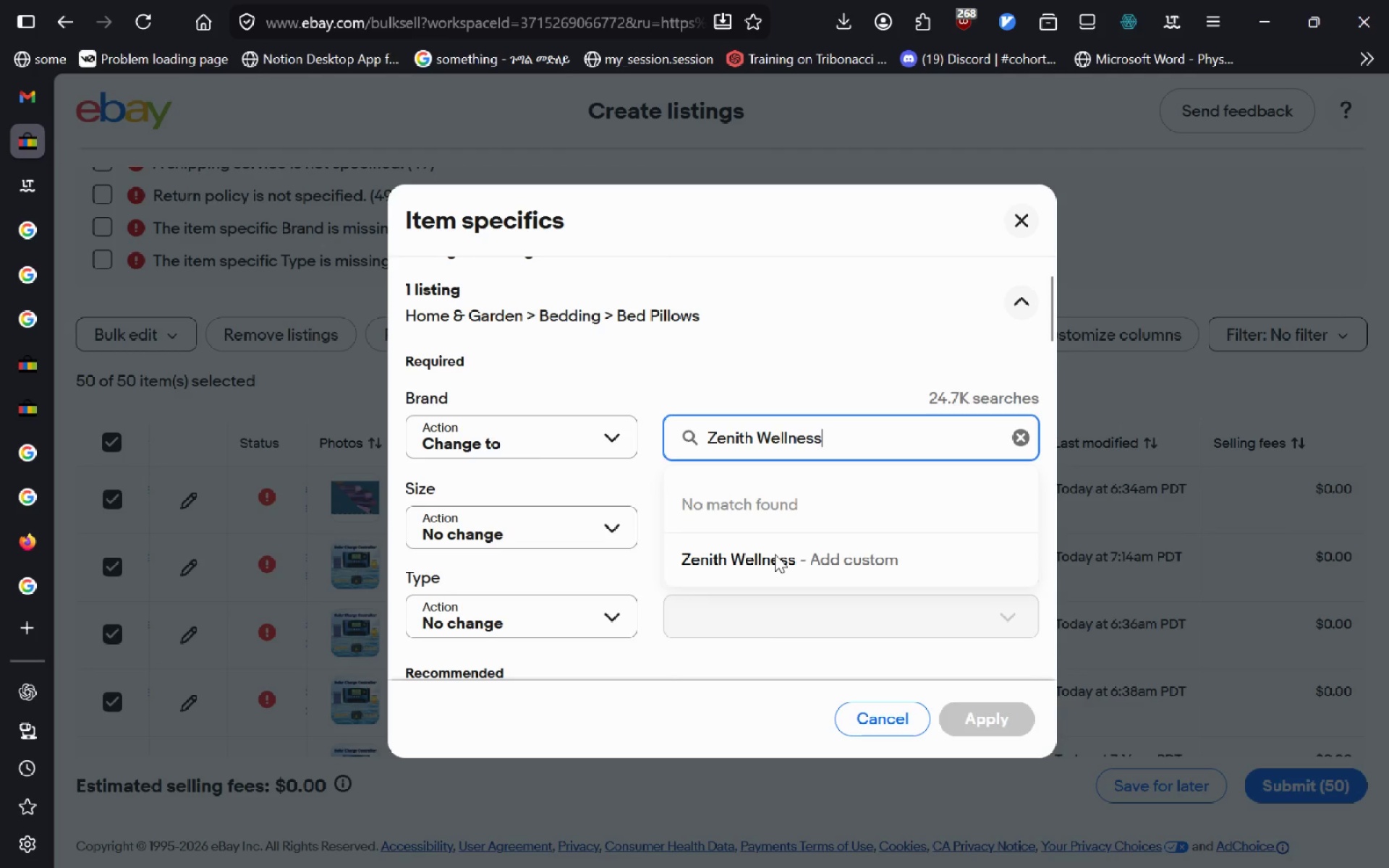 
left_click([775, 554])
 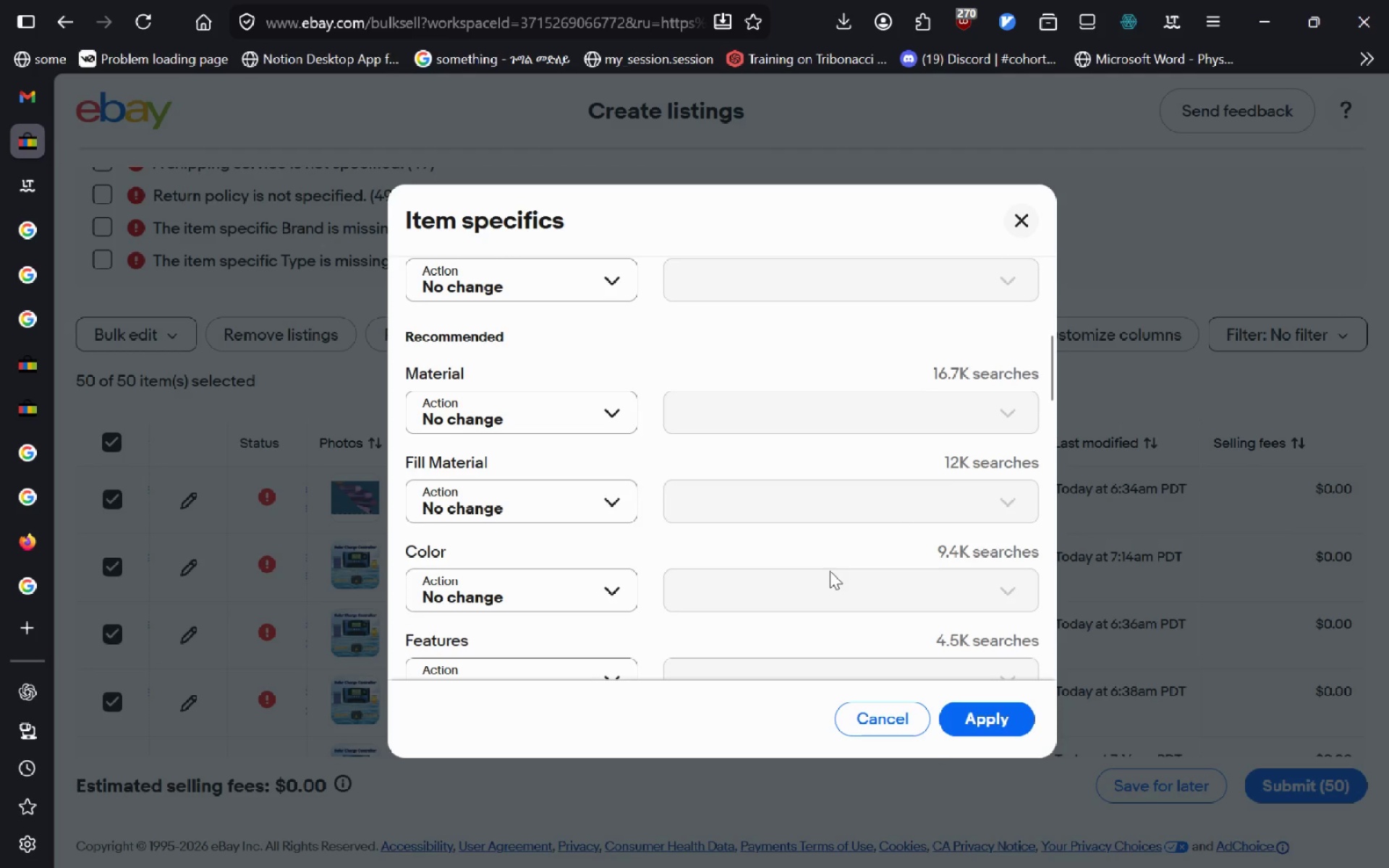 
wait(11.16)
 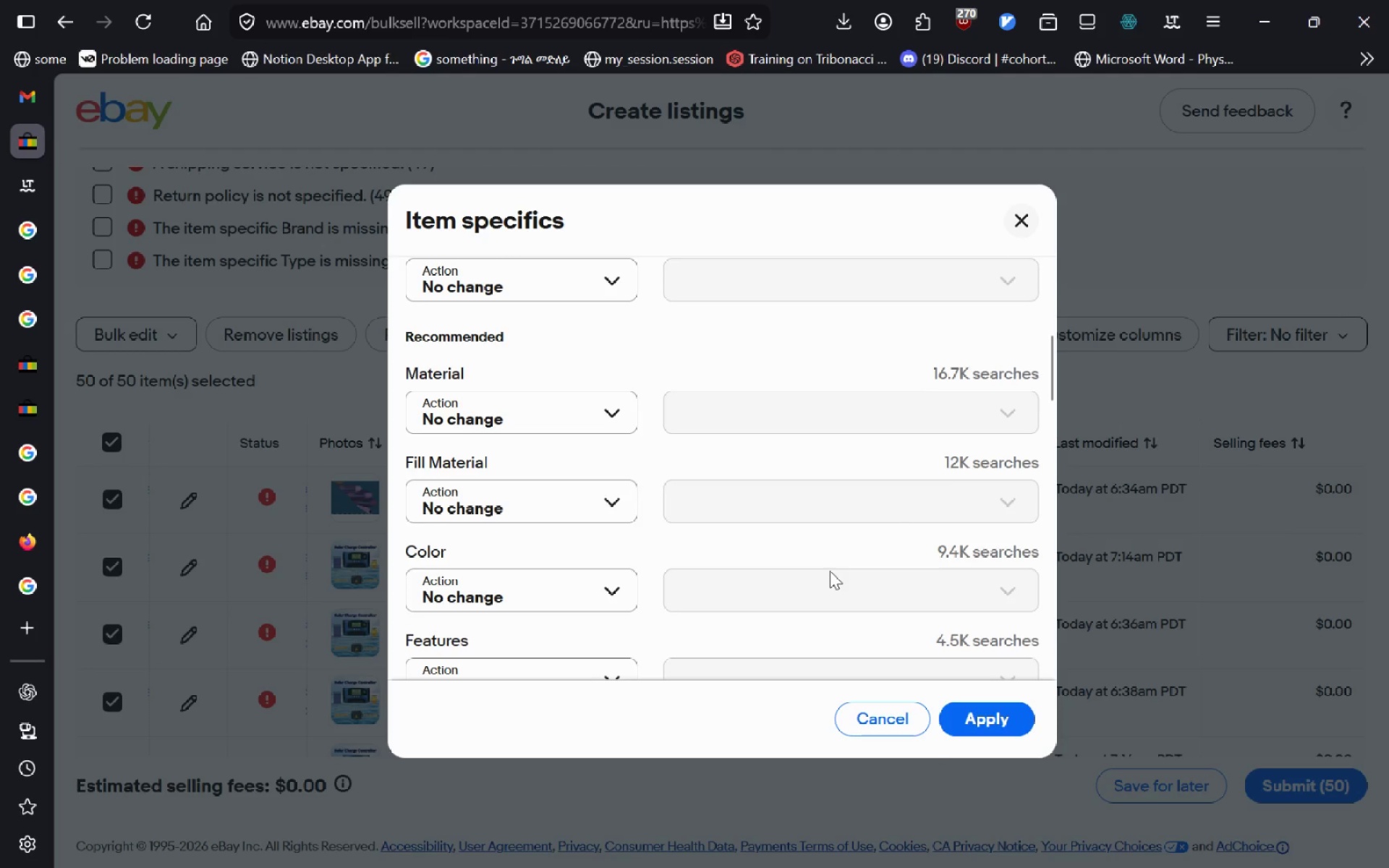 
left_click([982, 718])
 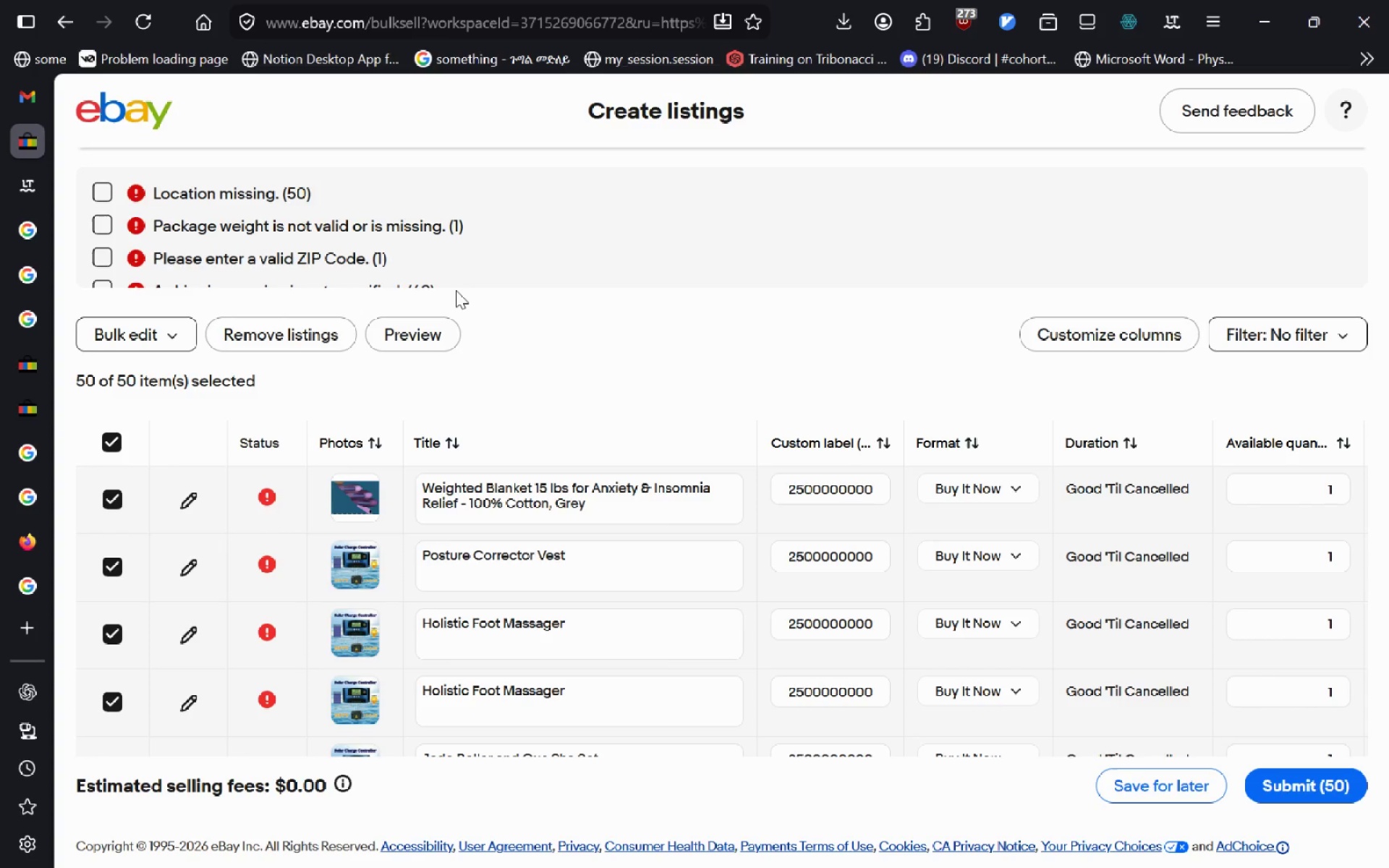 
wait(90.14)
 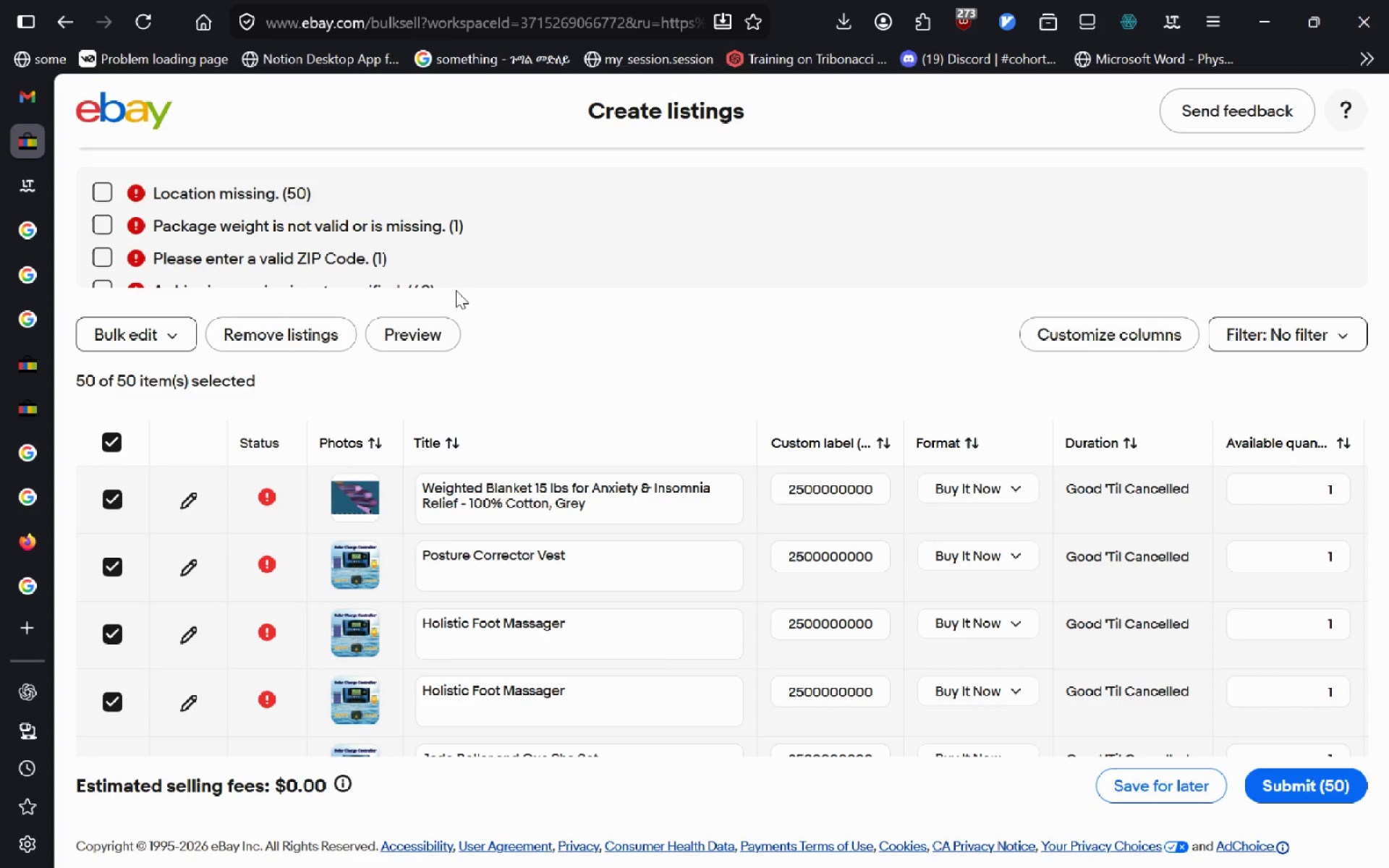 
left_click([138, 336])
 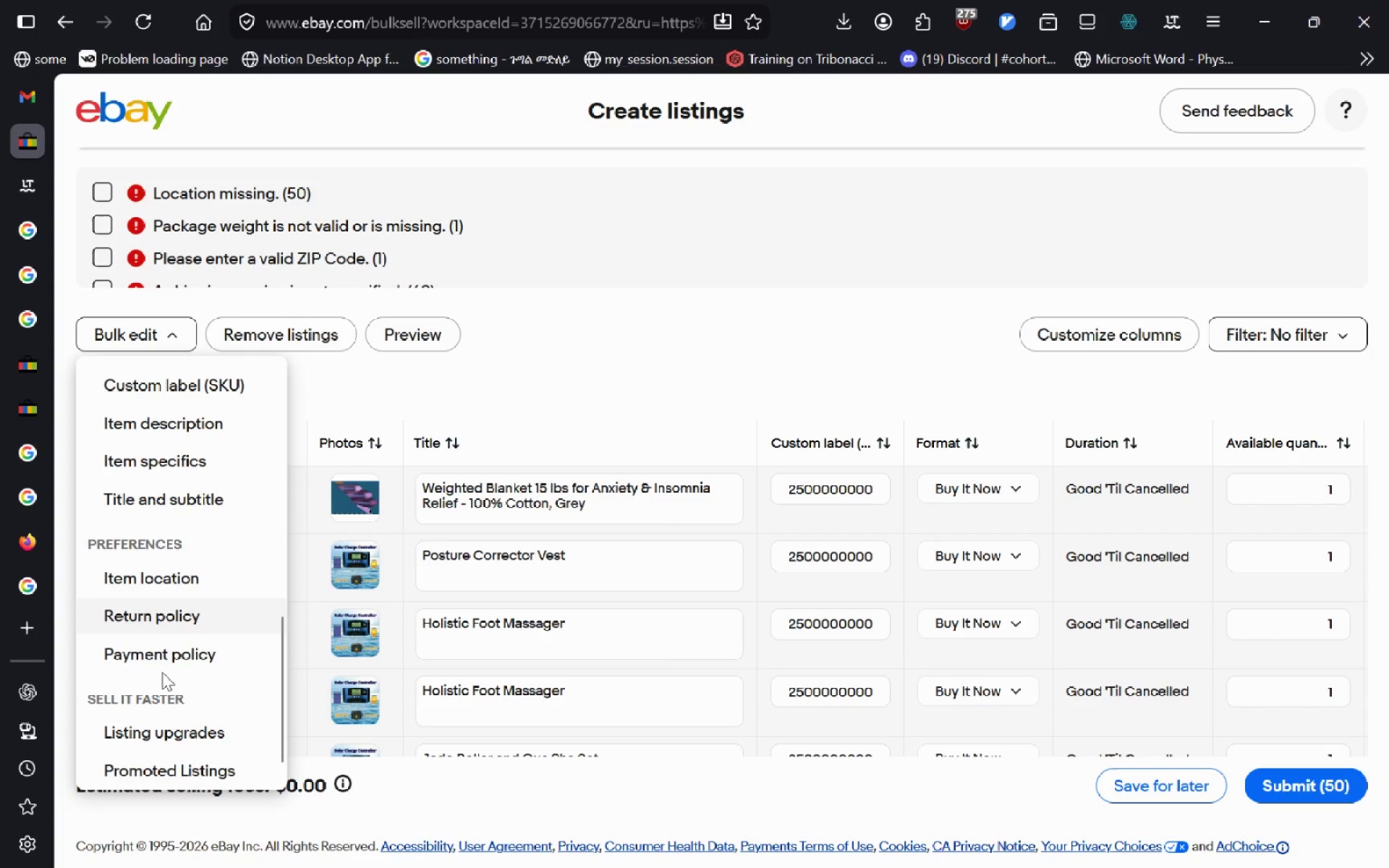 
wait(32.19)
 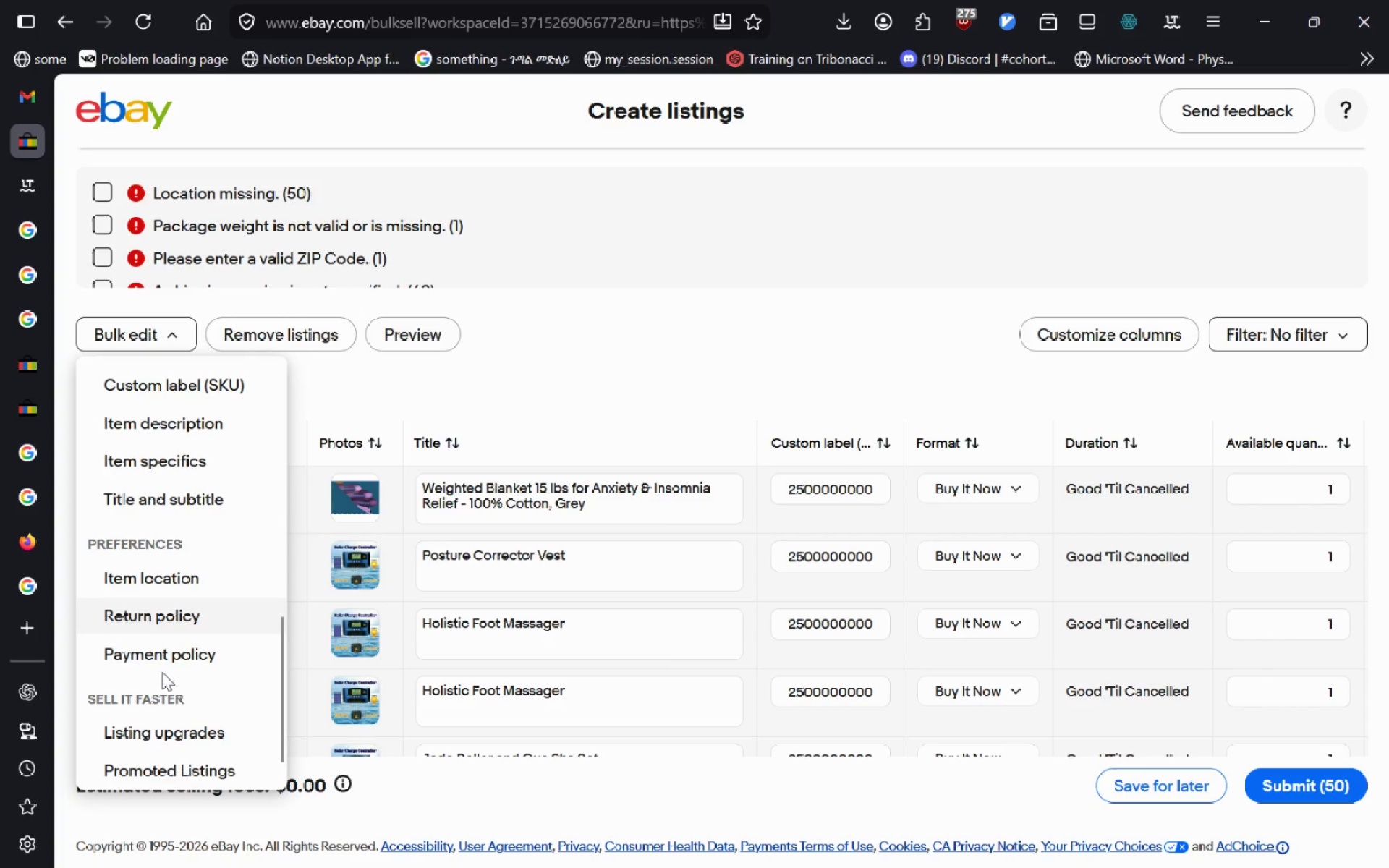 
left_click([974, 852])
 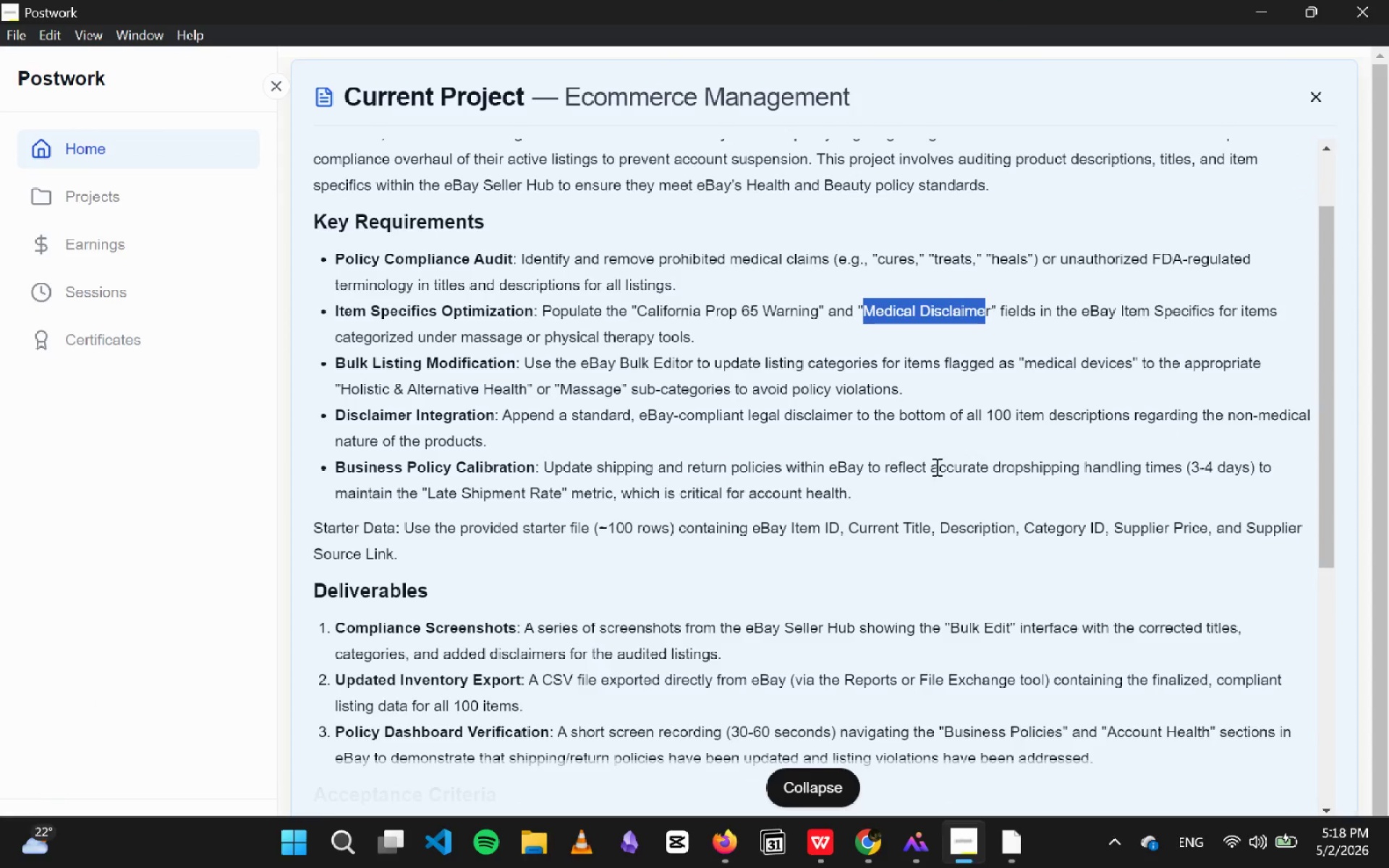 
scroll: coordinate [935, 467], scroll_direction: down, amount: 4.0
 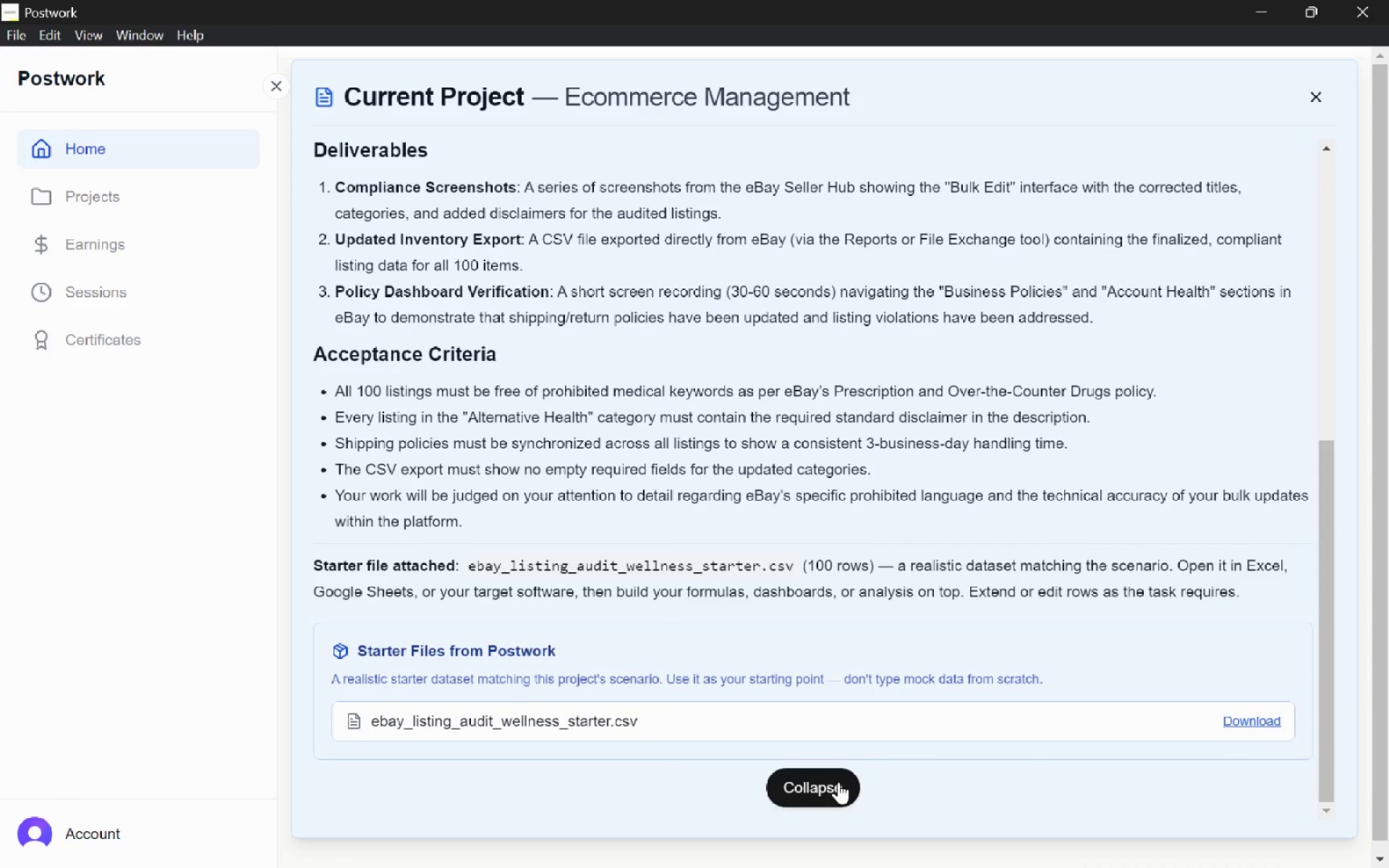 
left_click([837, 786])